 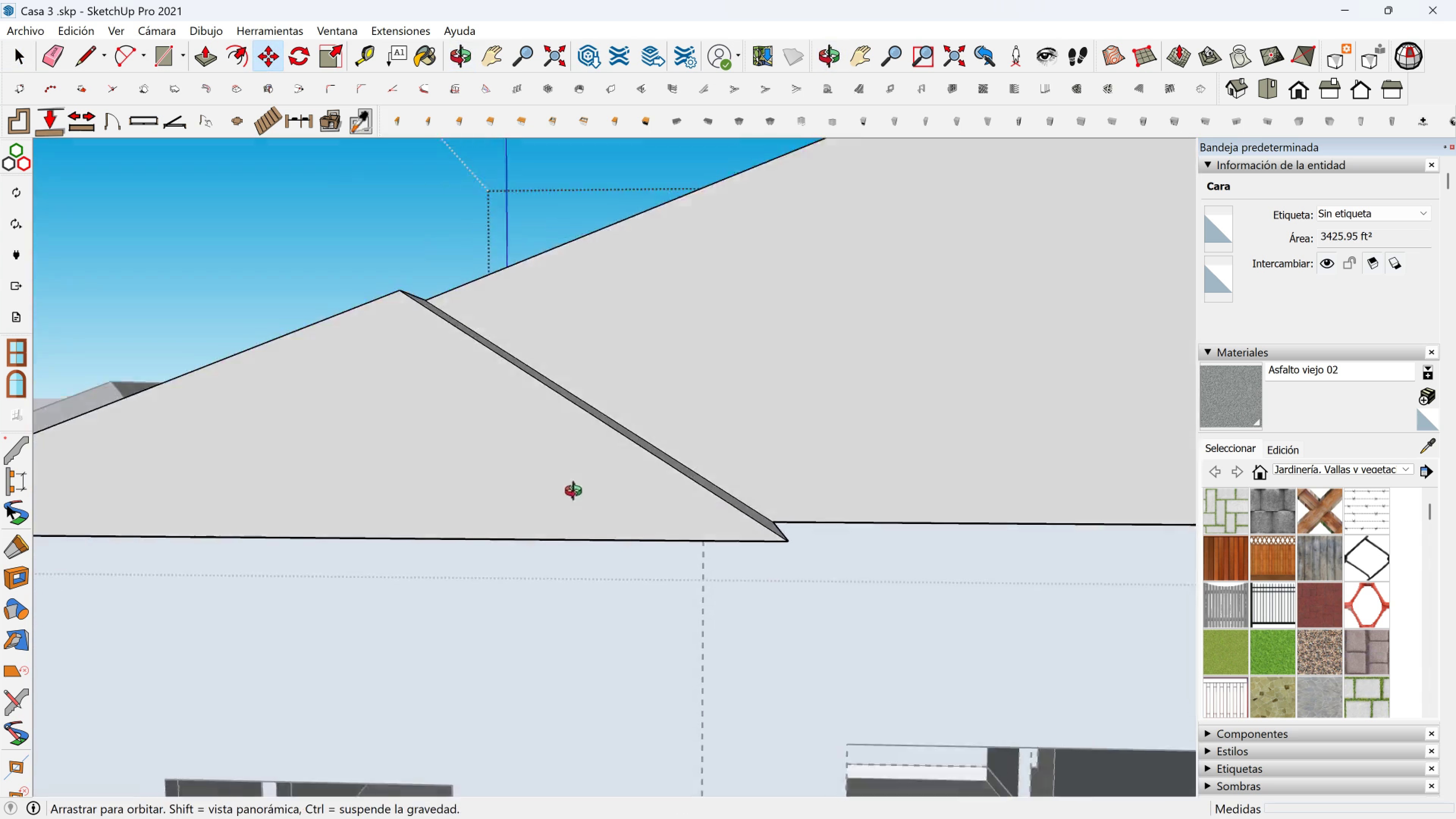 
key(Space)
 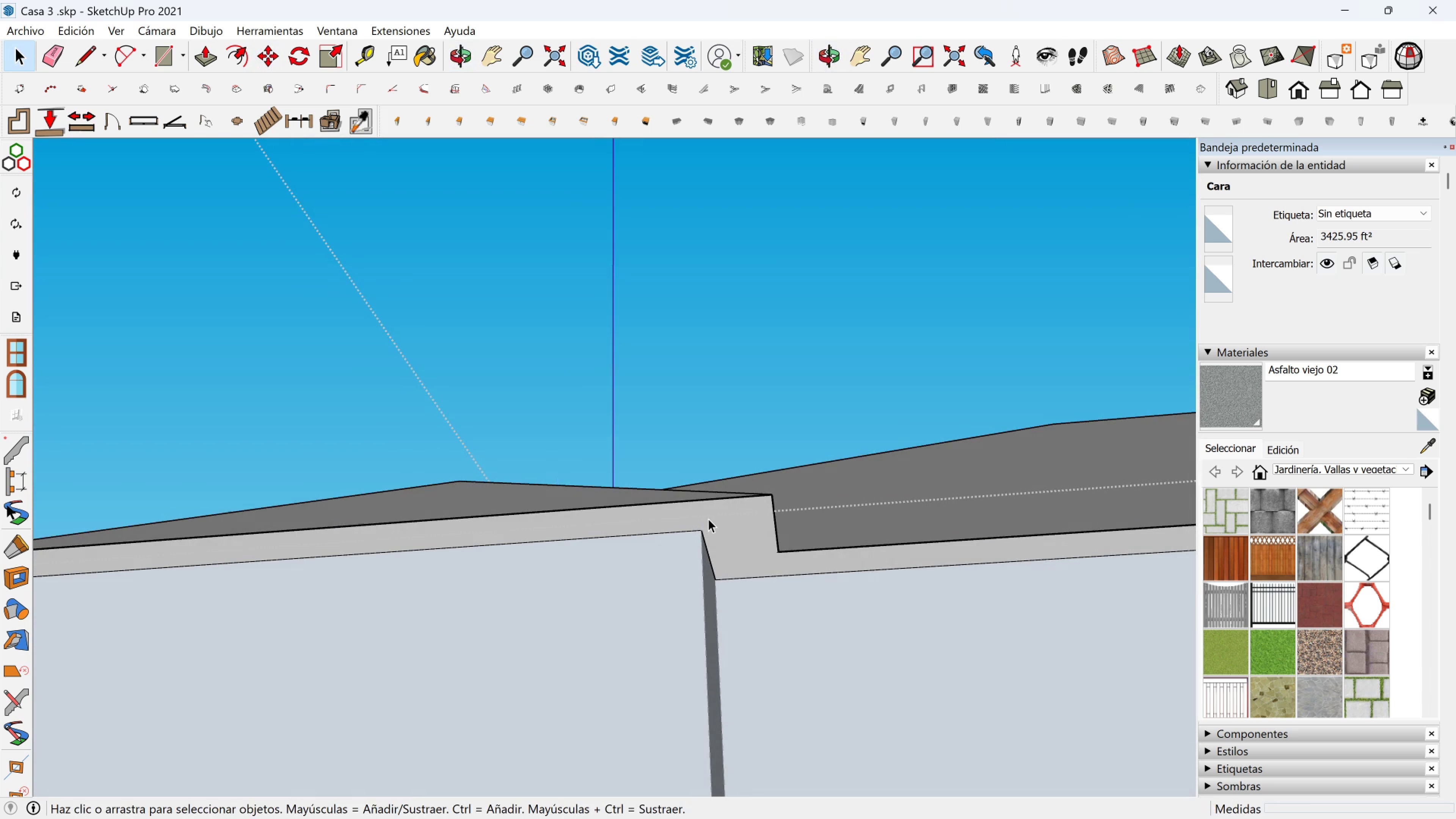 
left_click([708, 519])
 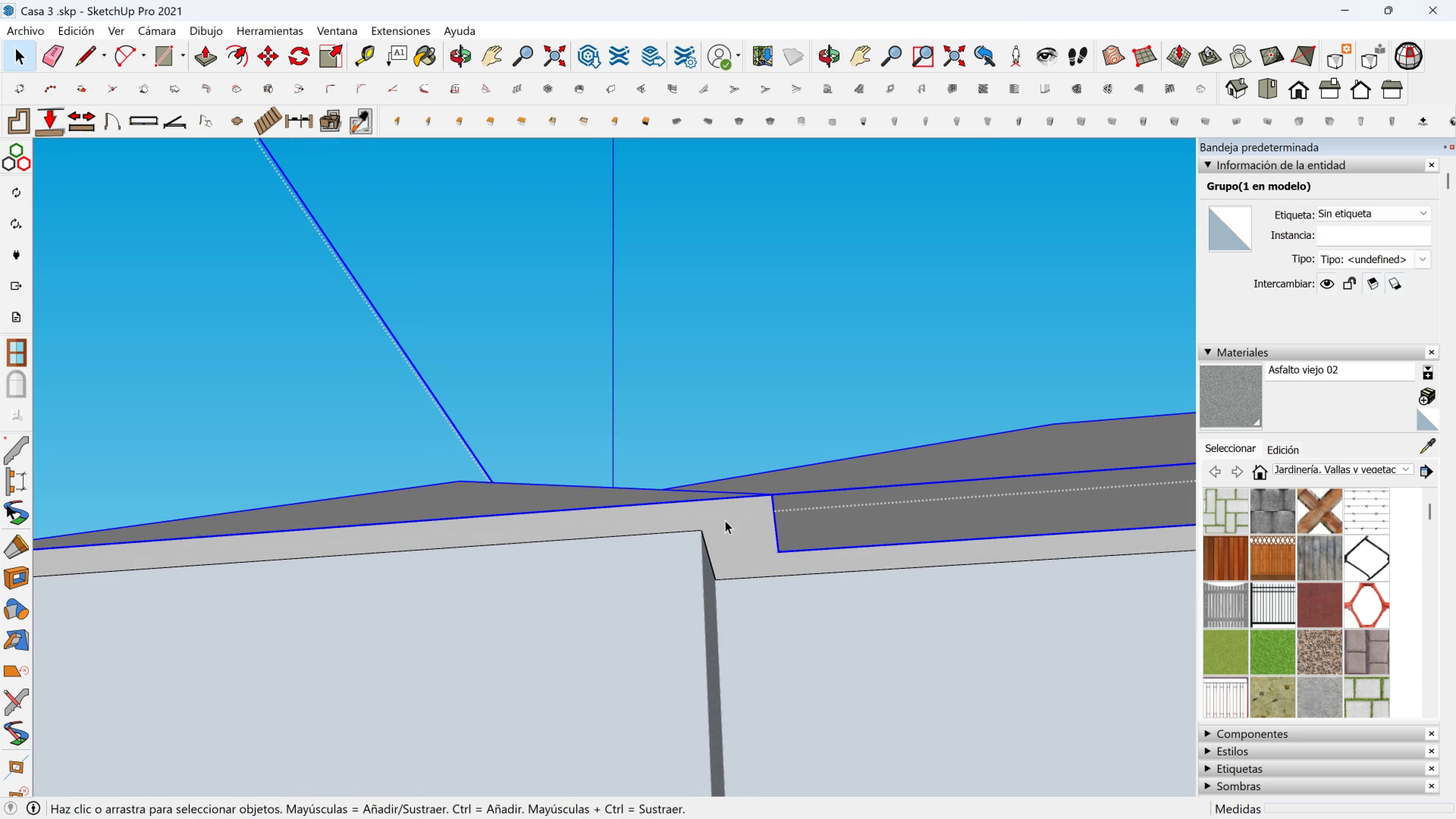 
double_click([725, 520])
 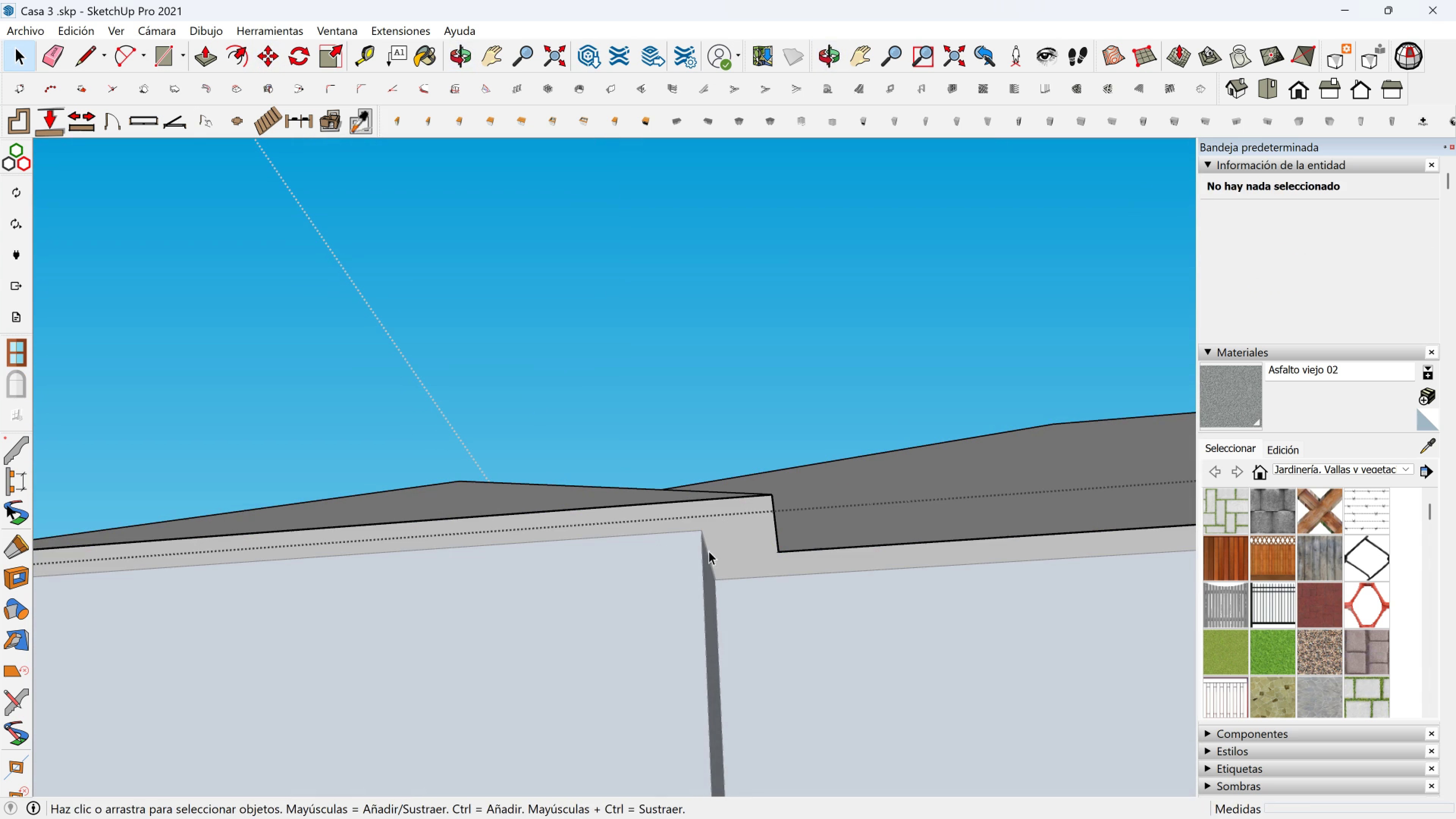 
left_click([716, 542])
 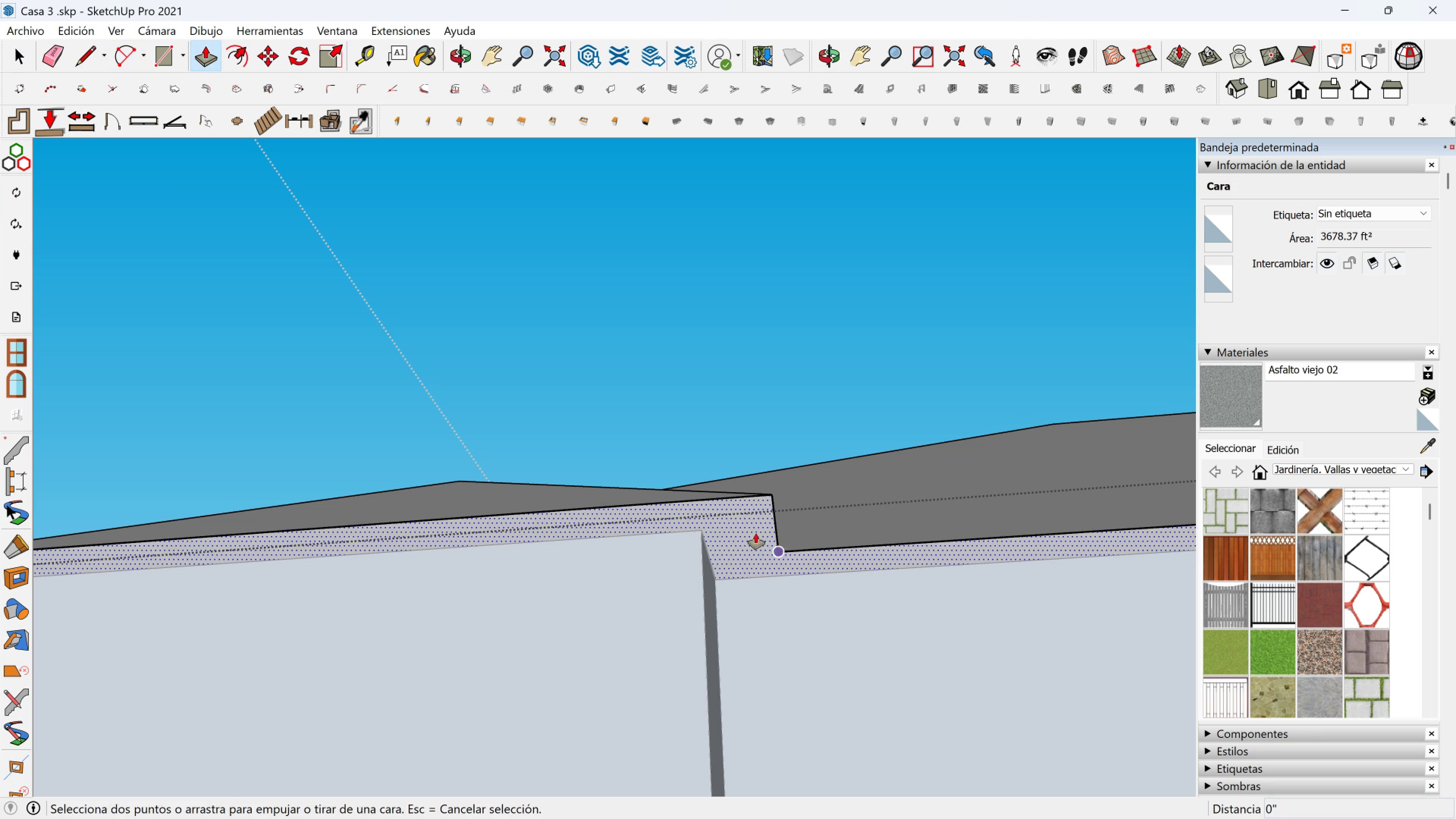 
left_click([721, 514])
 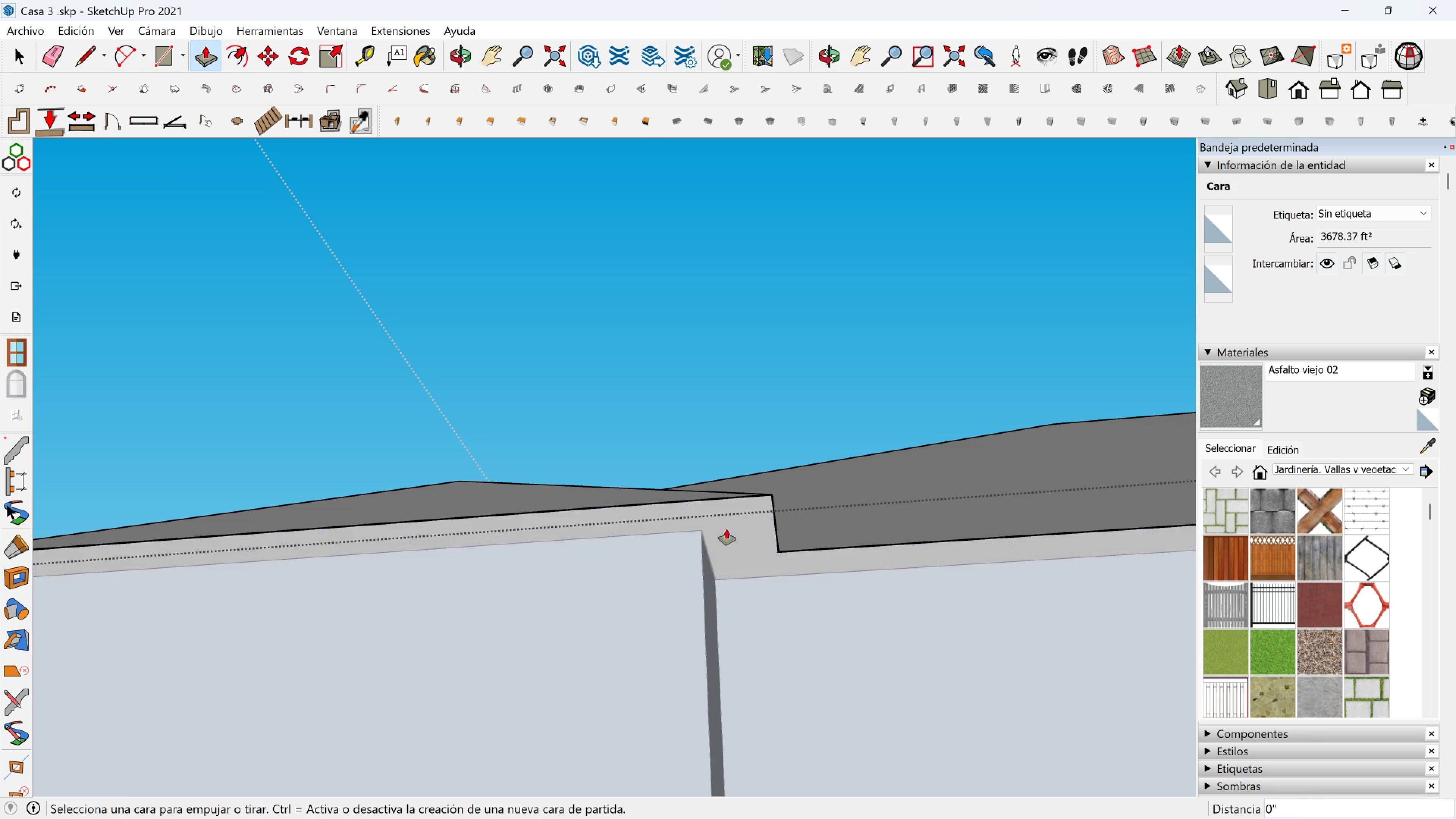 
key(Escape)
 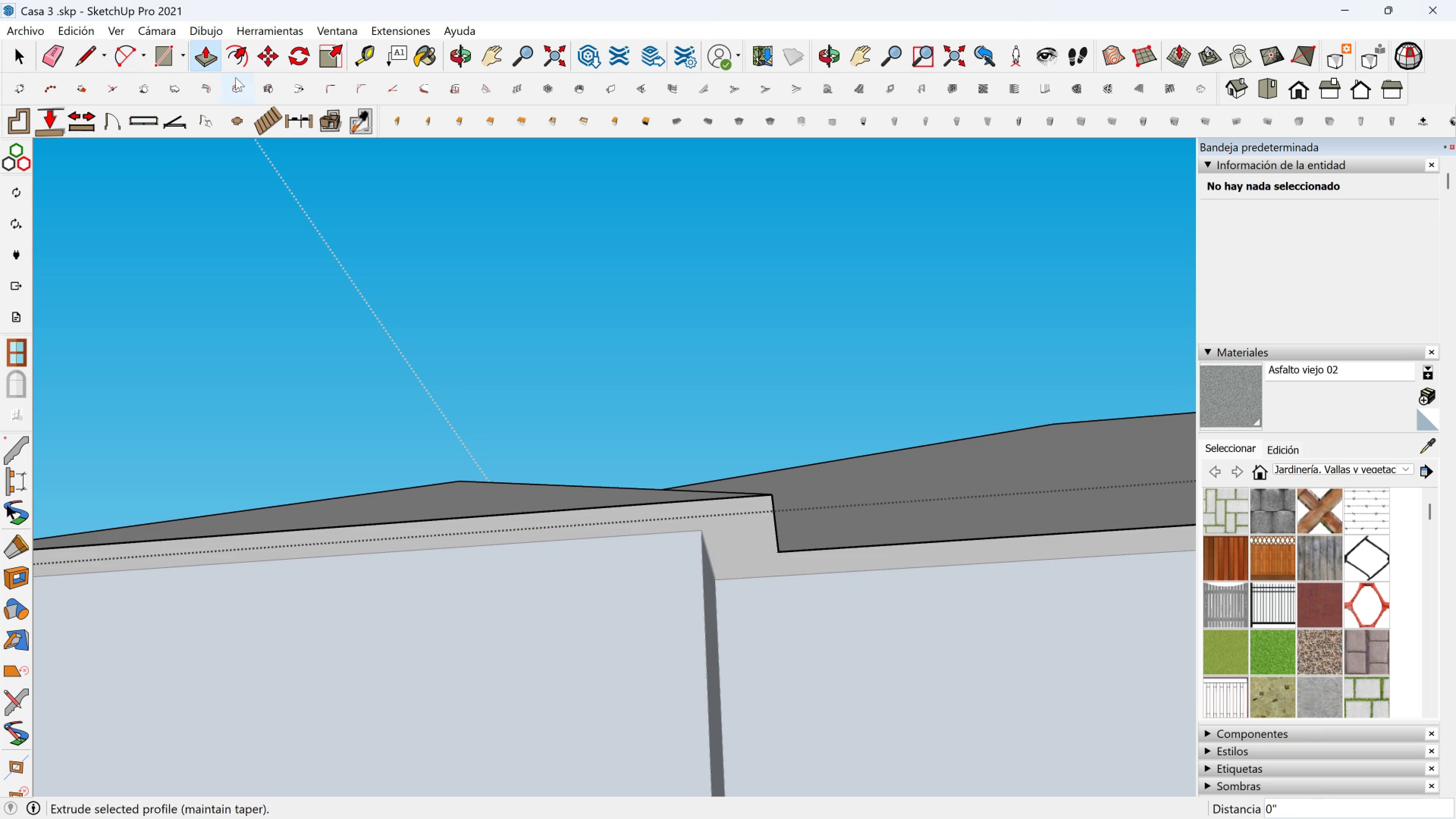 
left_click([238, 63])